 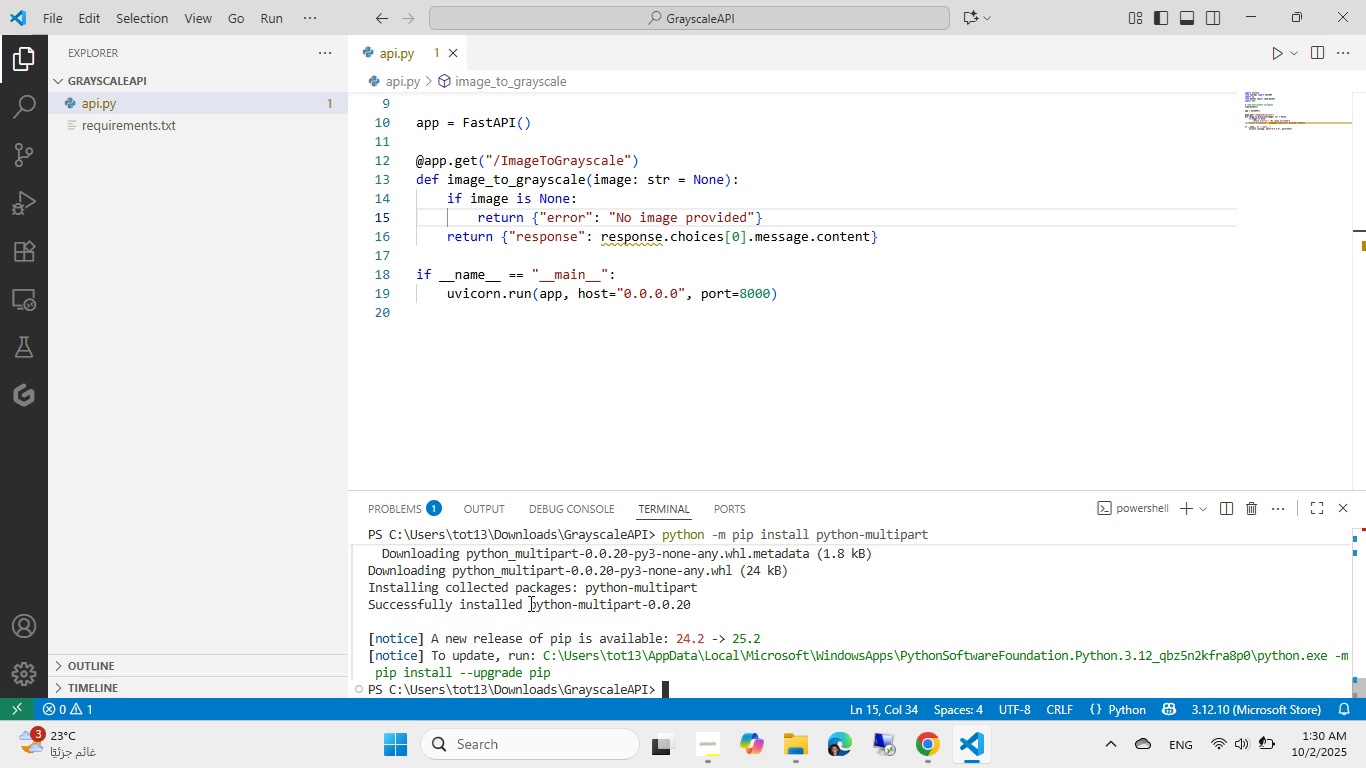 
key(Control+C)
 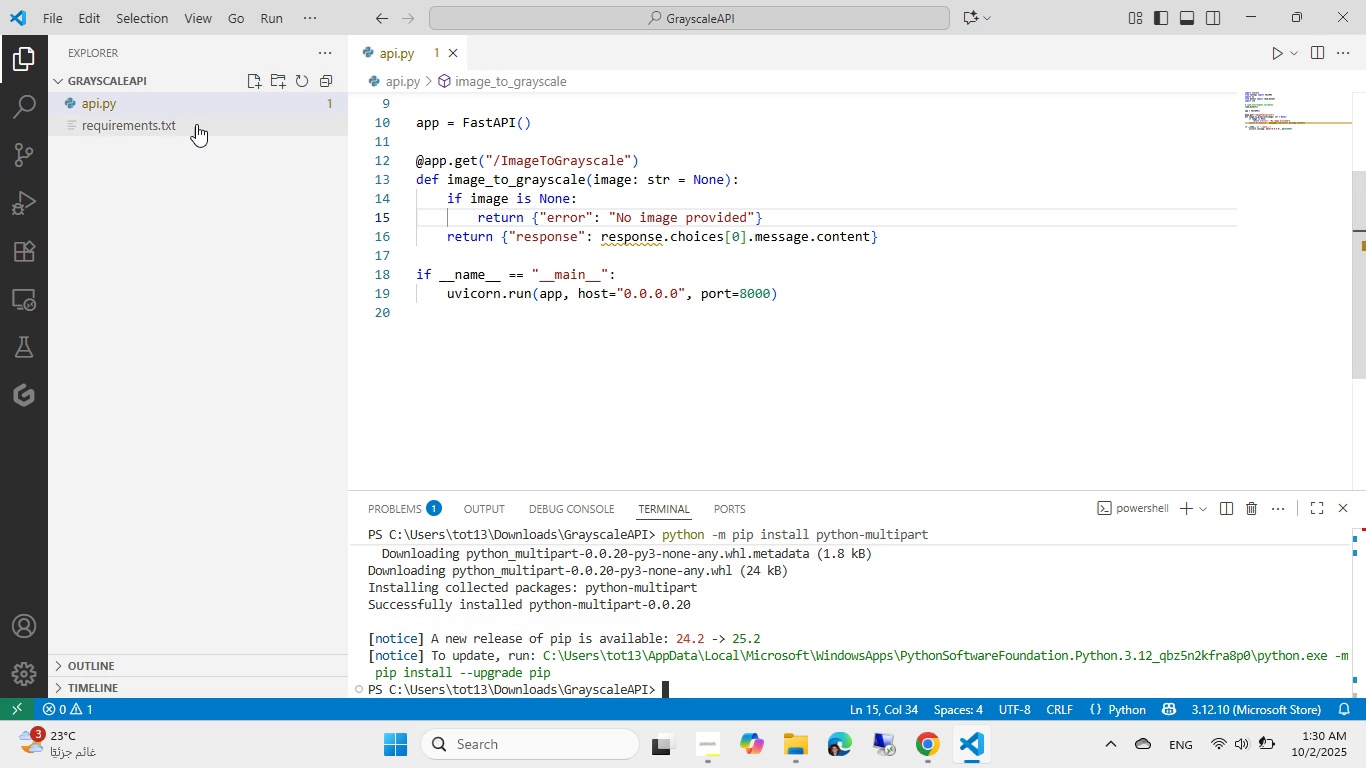 
left_click([193, 124])
 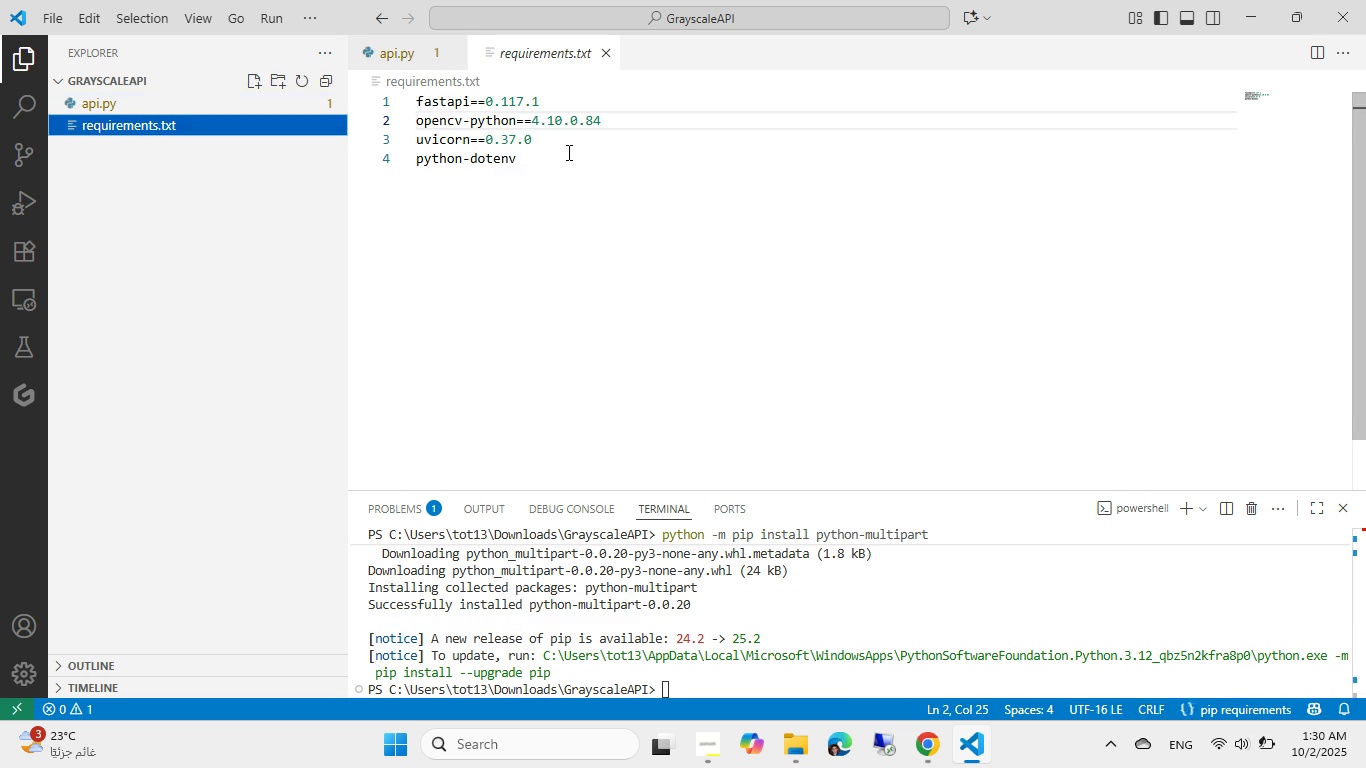 
left_click([567, 152])
 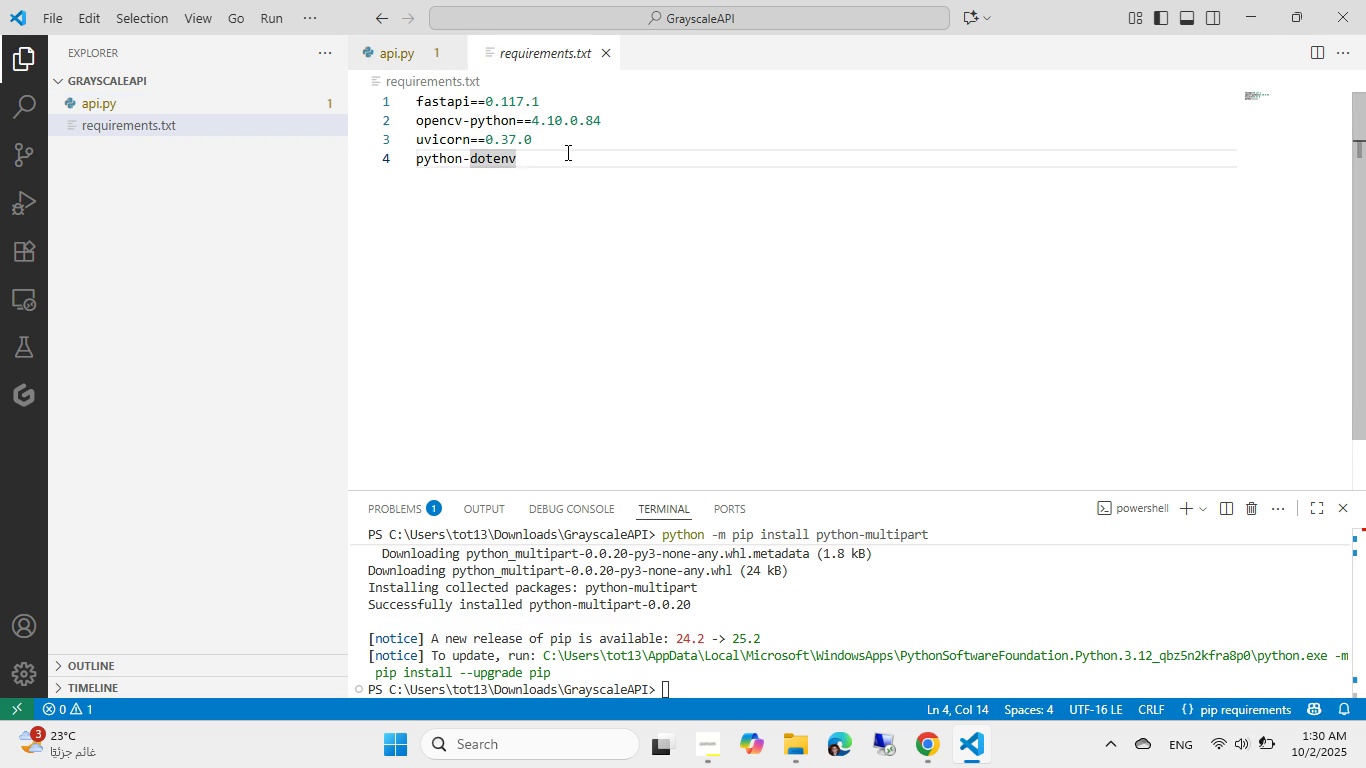 
key(NumpadEnter)
 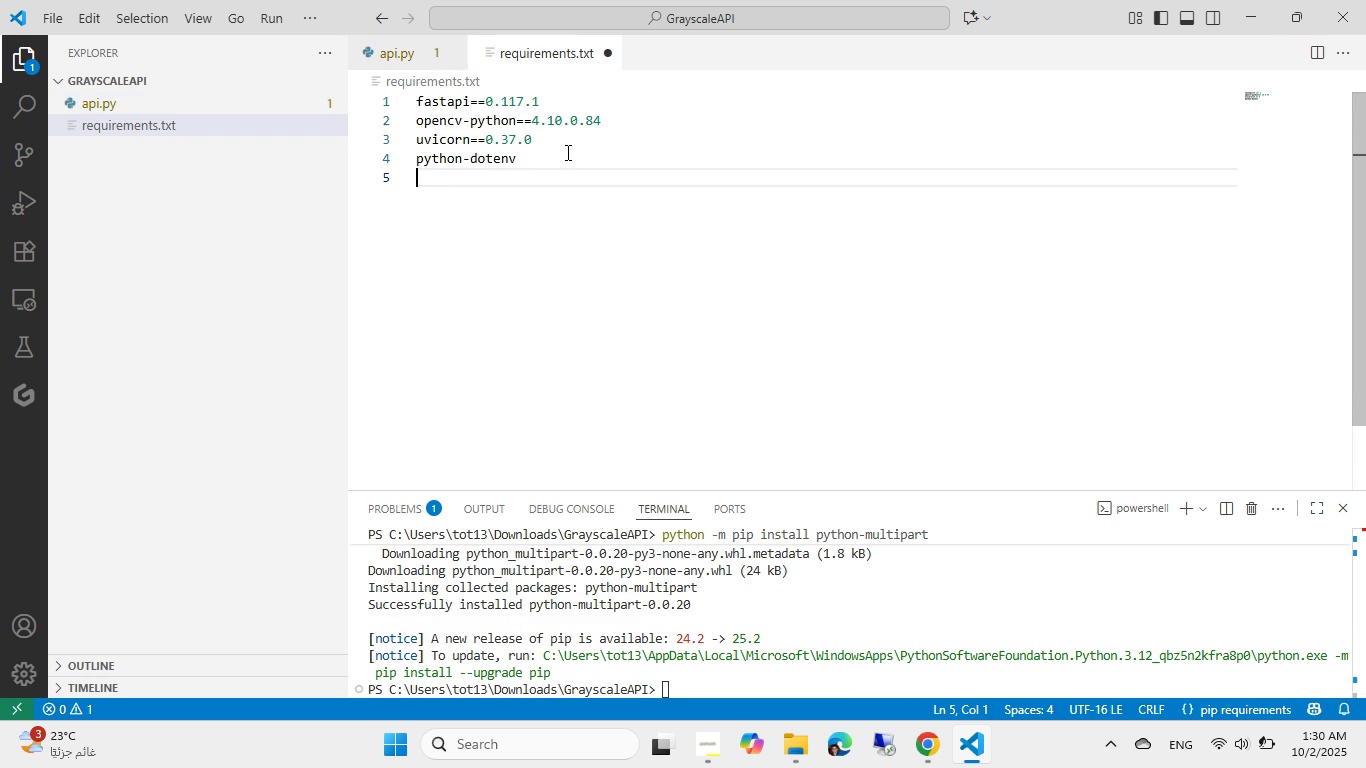 
key(Control+ControlLeft)
 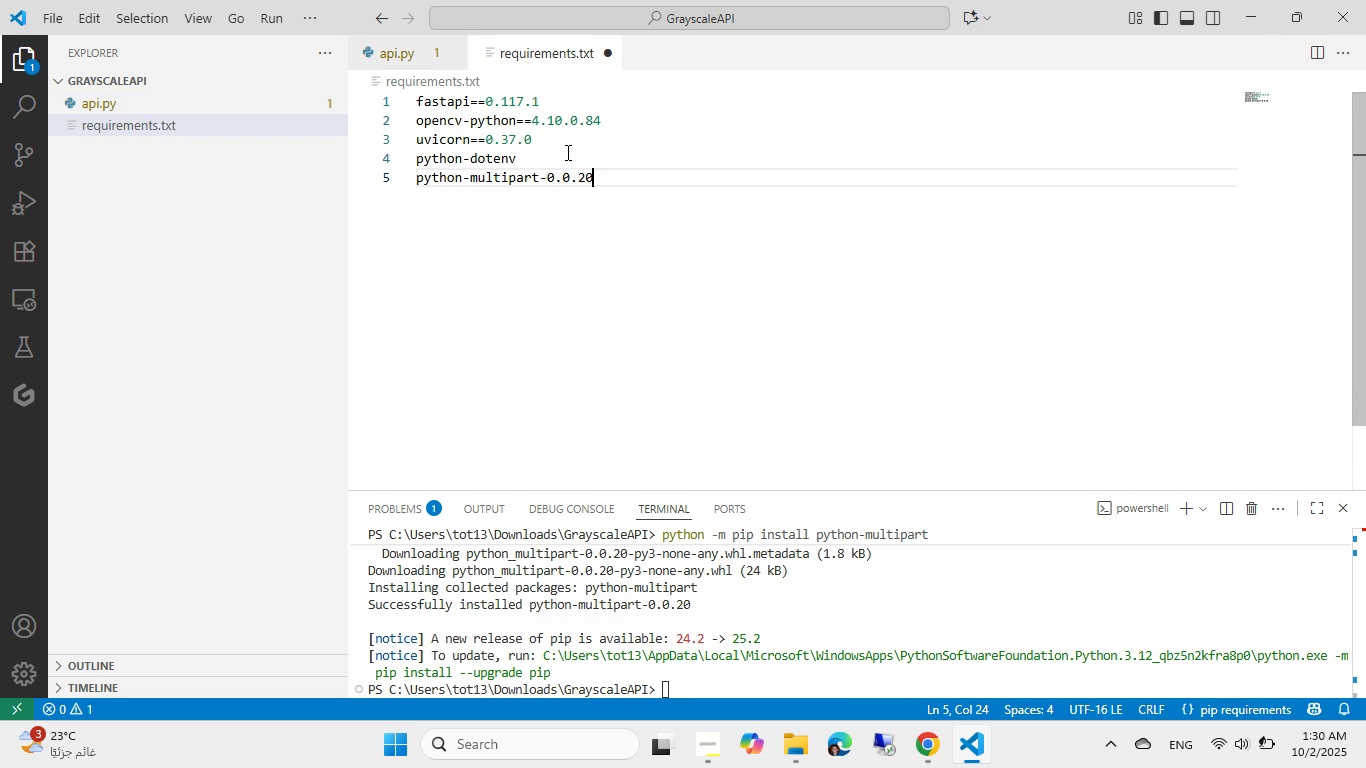 
key(Control+V)